 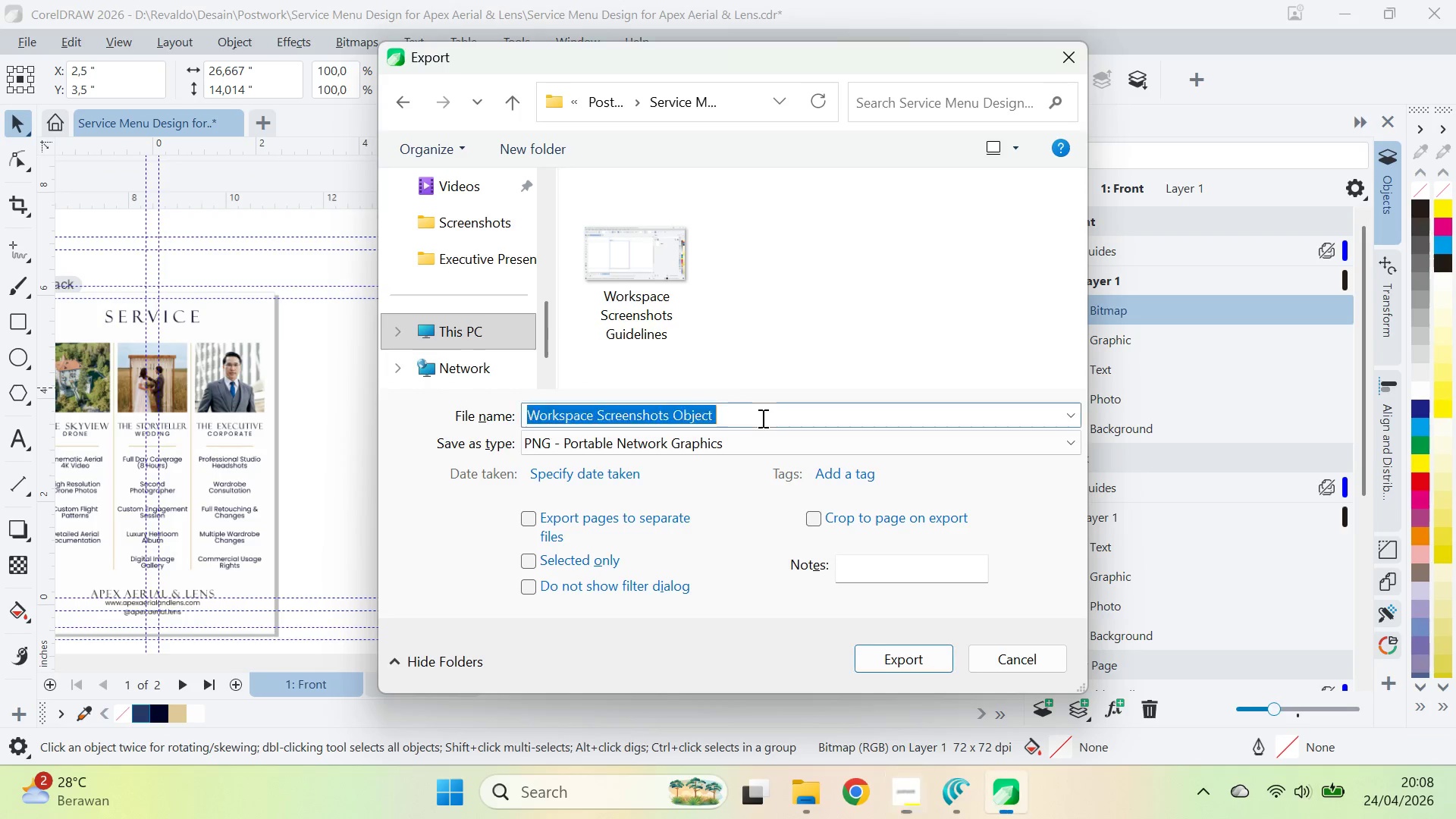 
key(Shift+M)
 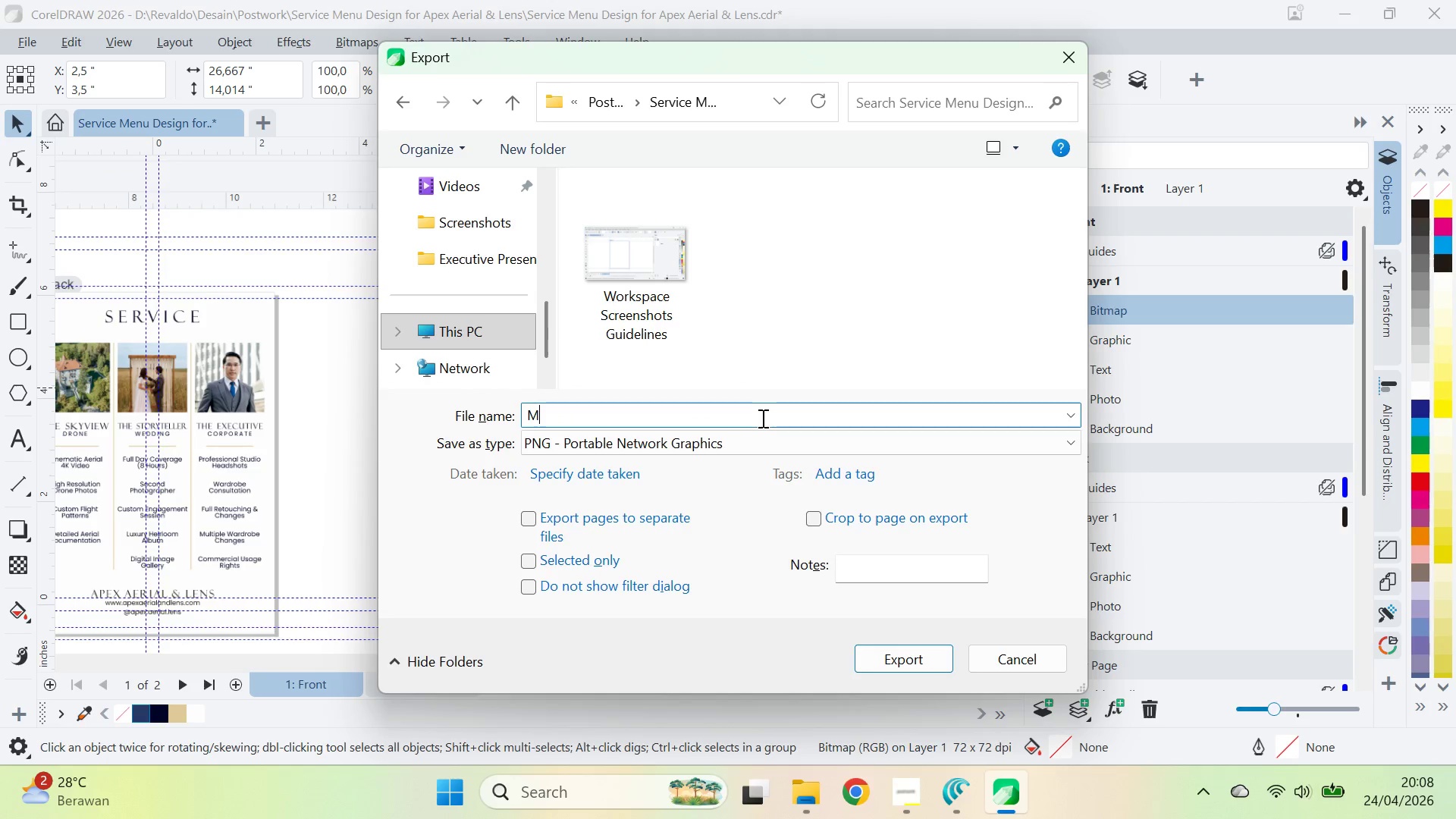 
key(Control+Z)
 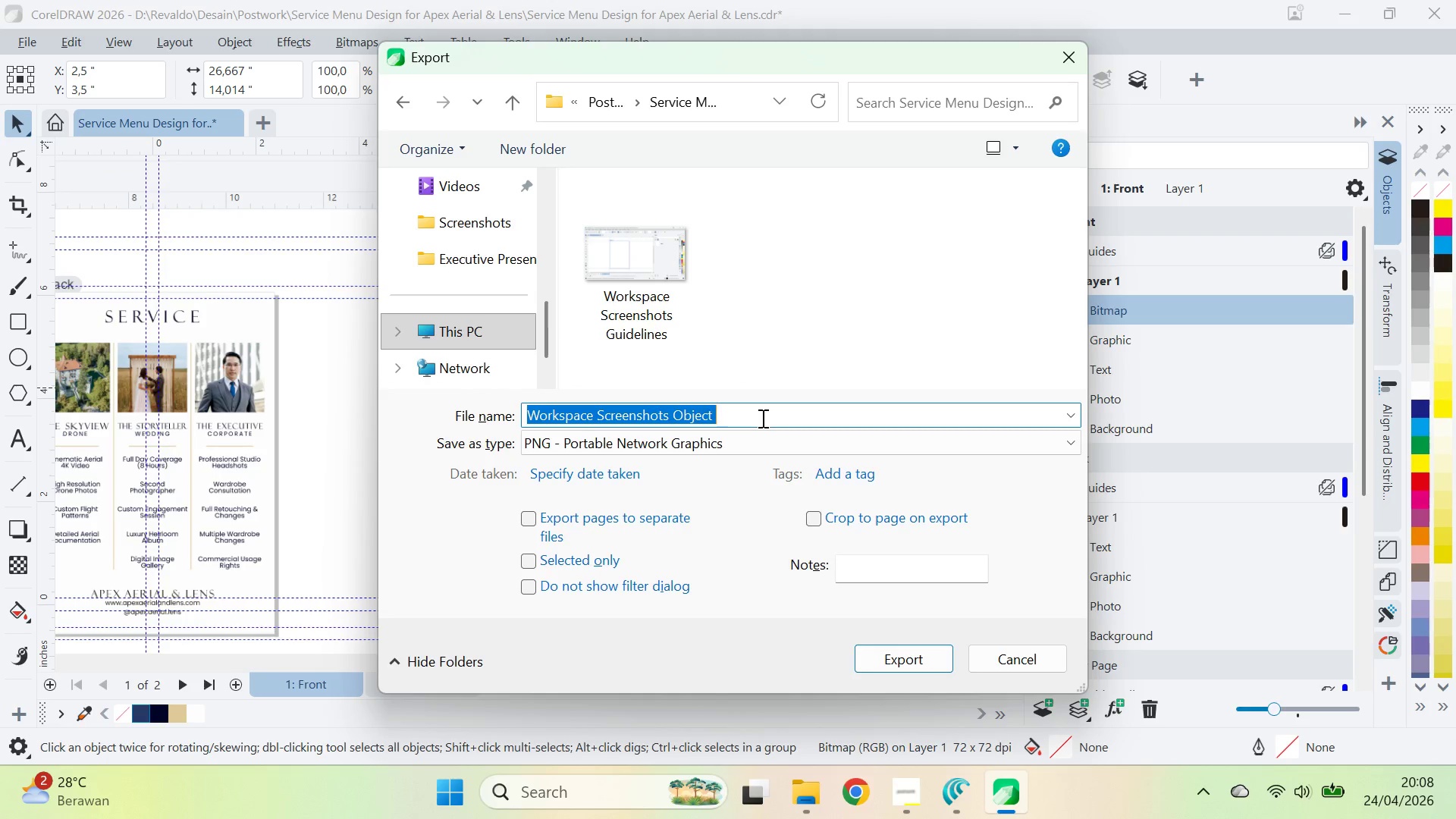 
key(ArrowRight)
 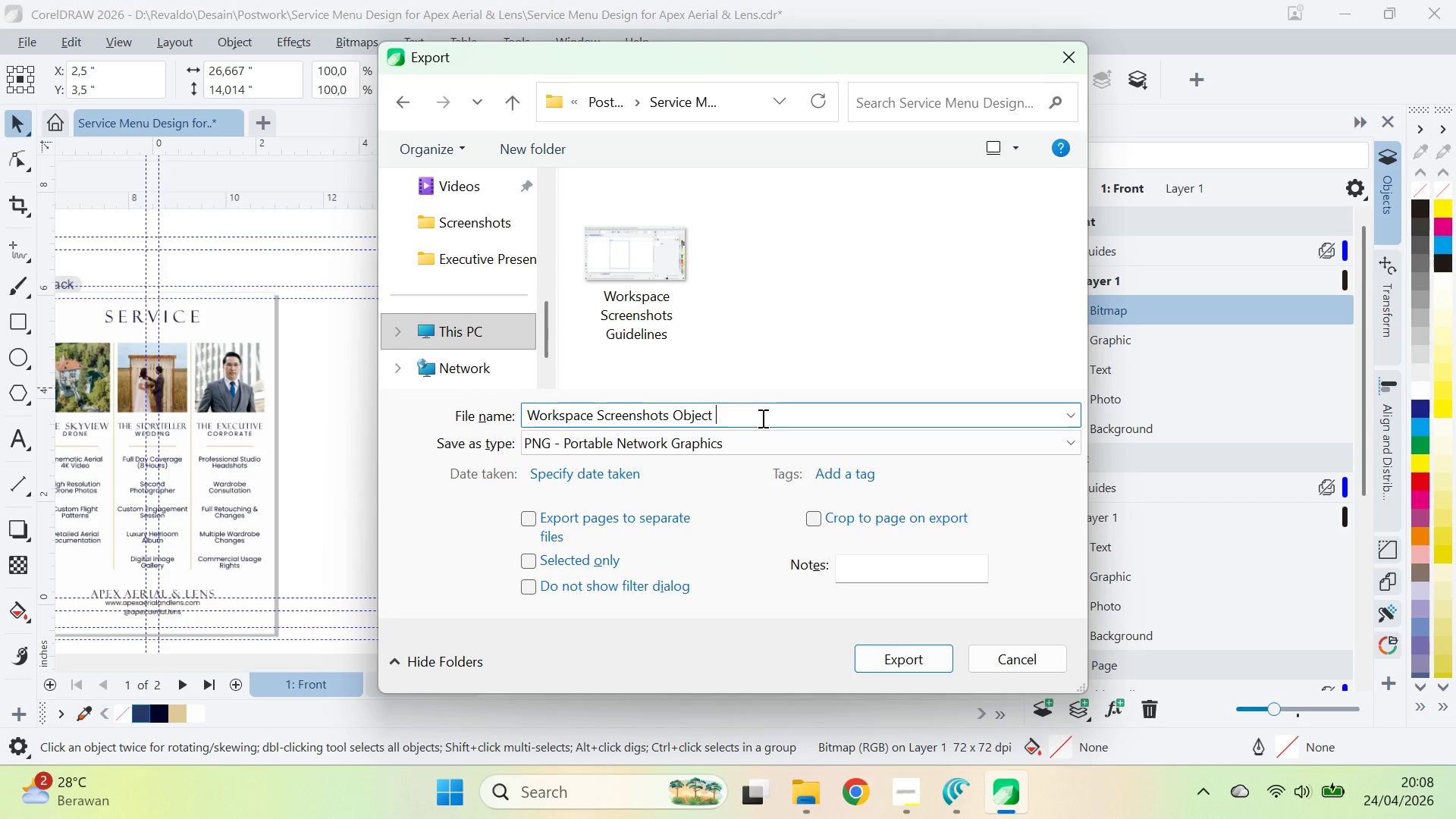 
type(Manager)
 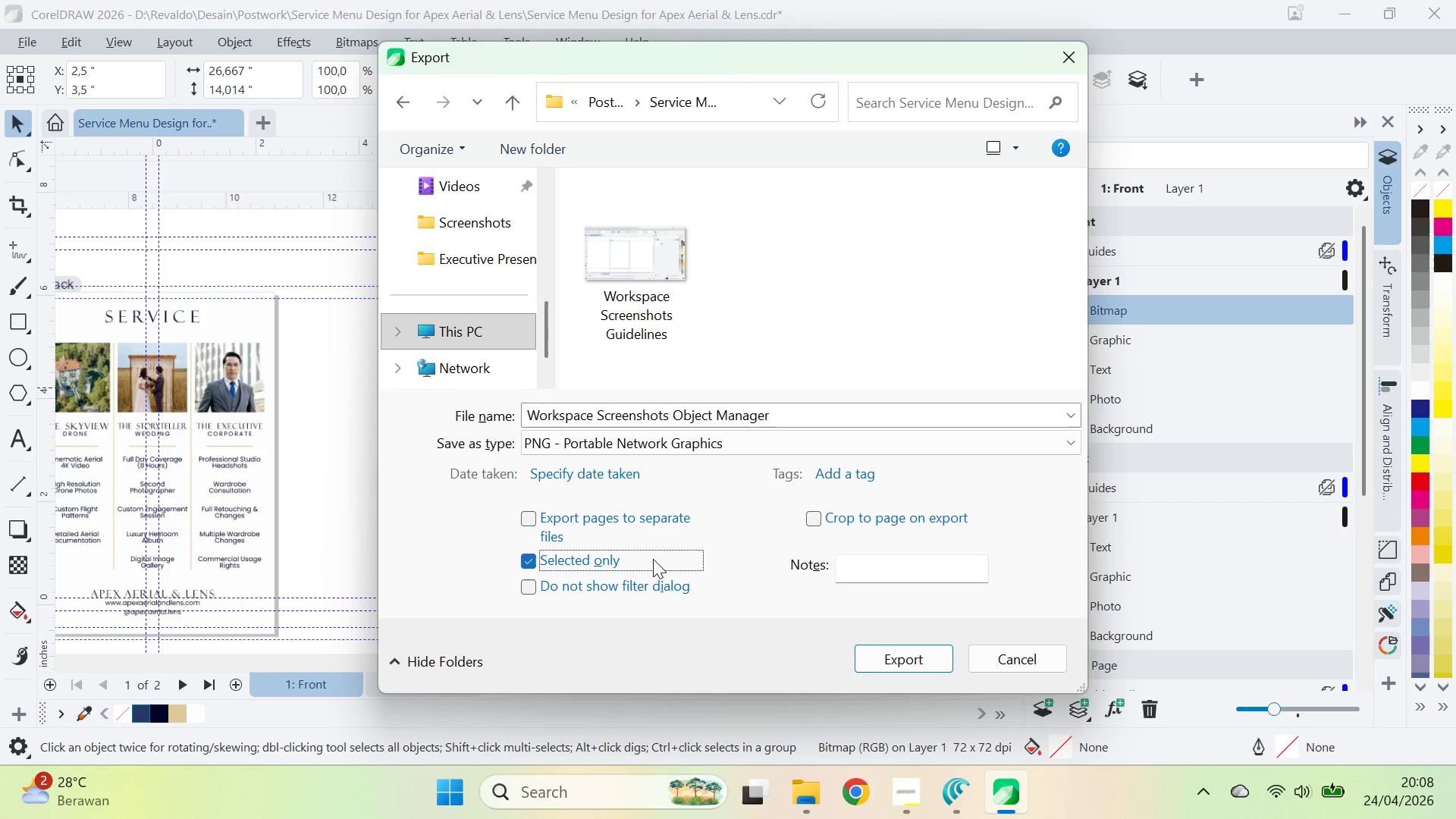 
left_click([886, 655])
 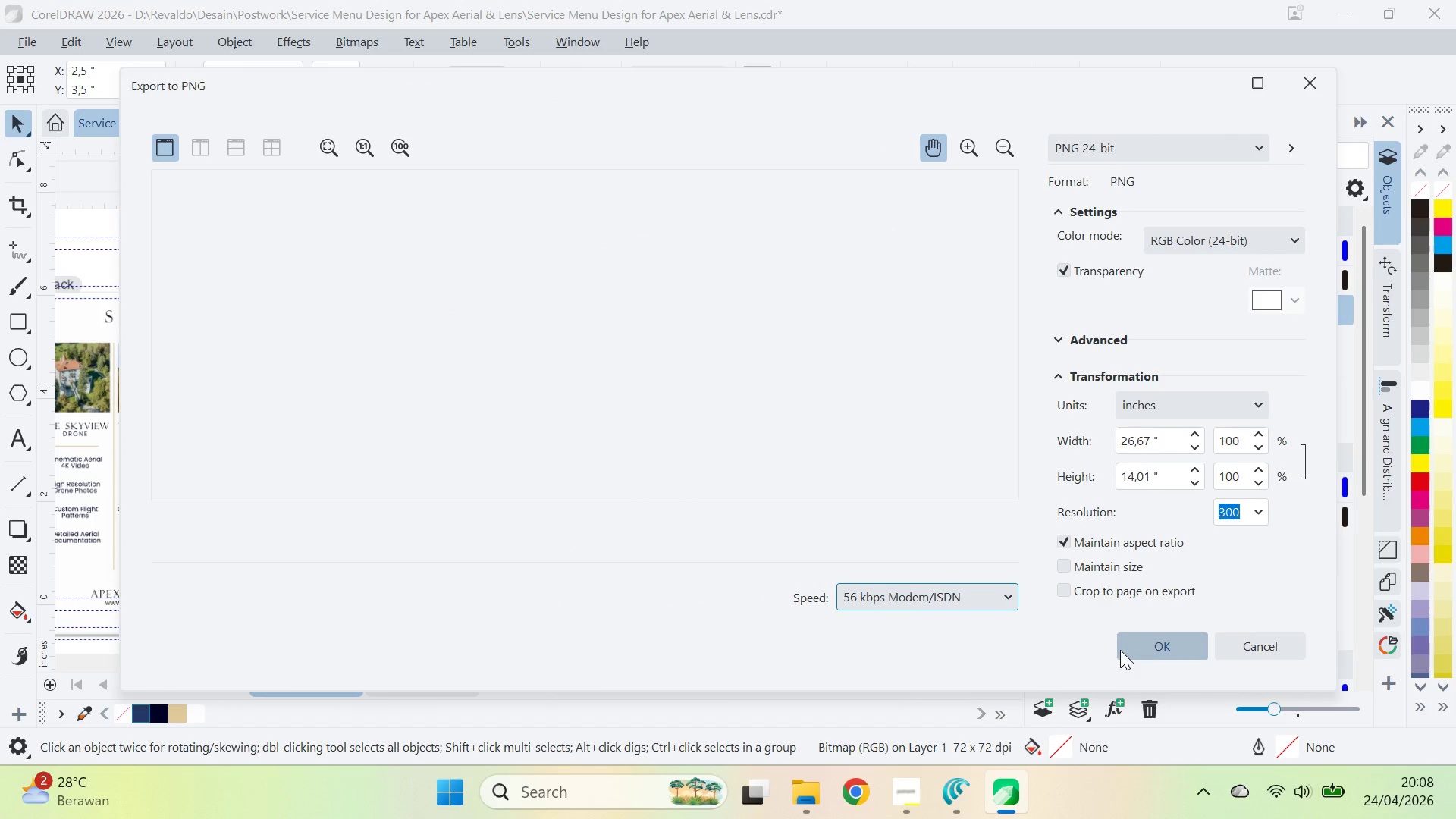 
left_click([1120, 649])
 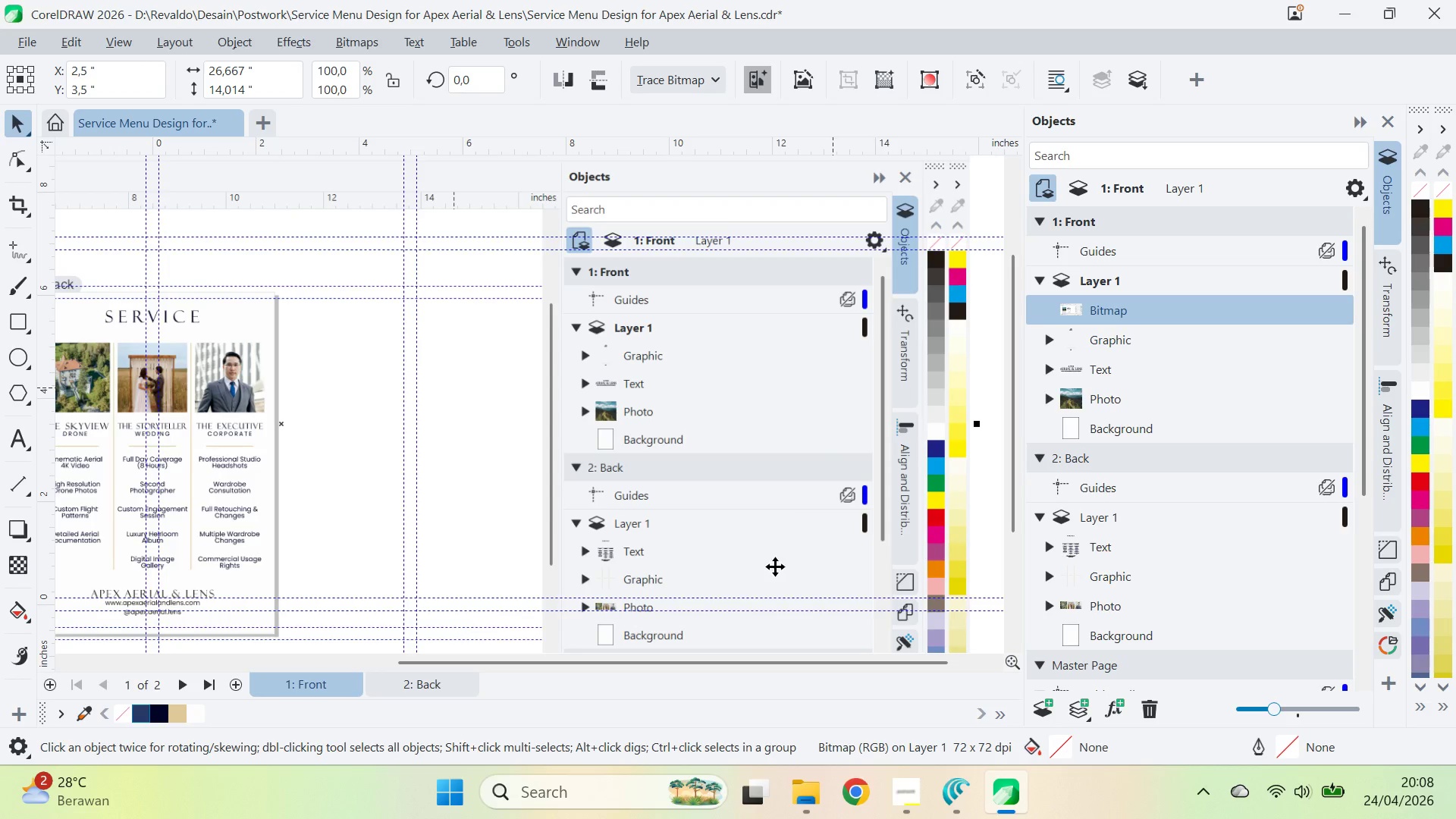 
key(Delete)
 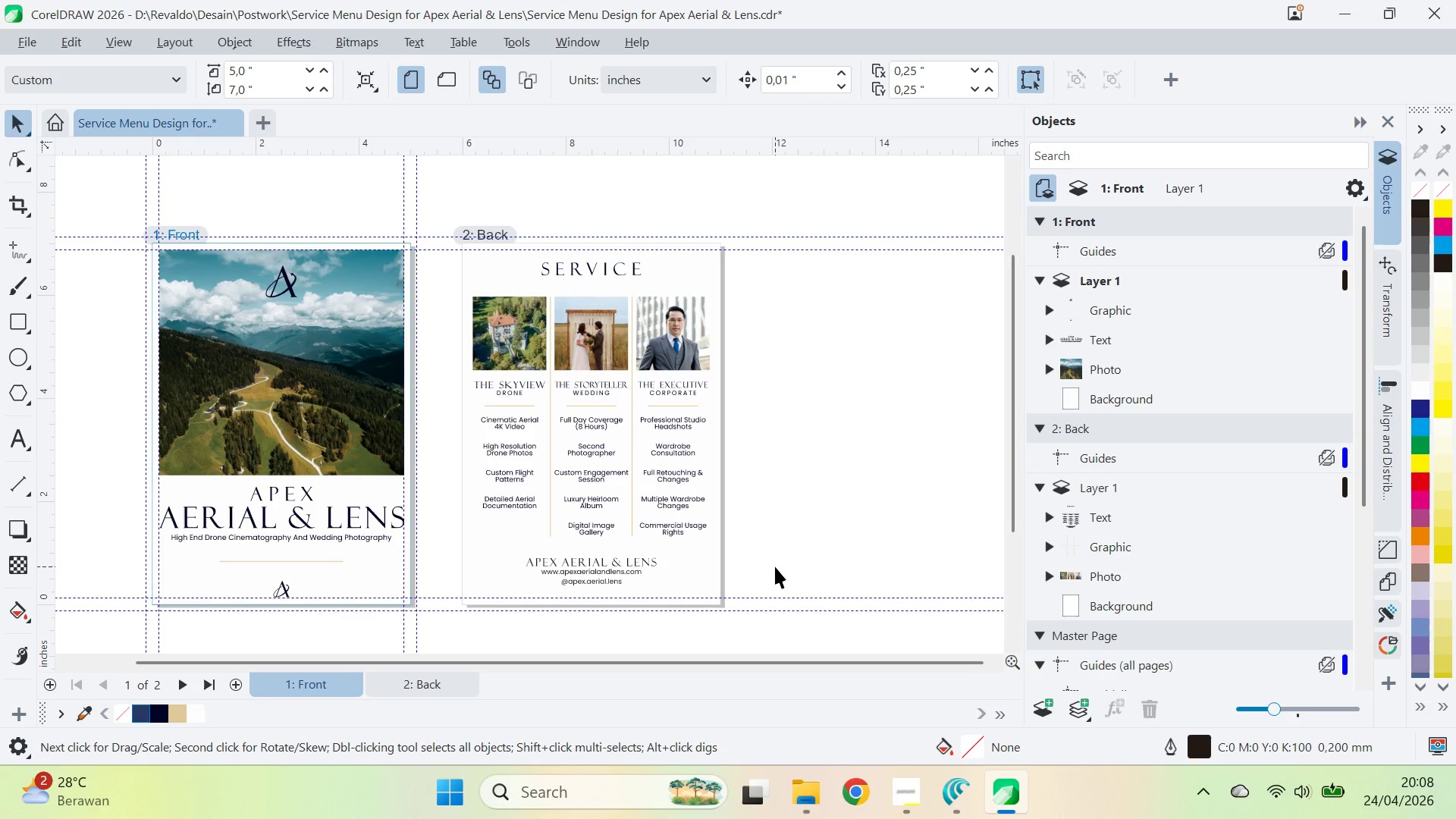 
key(Control+S)
 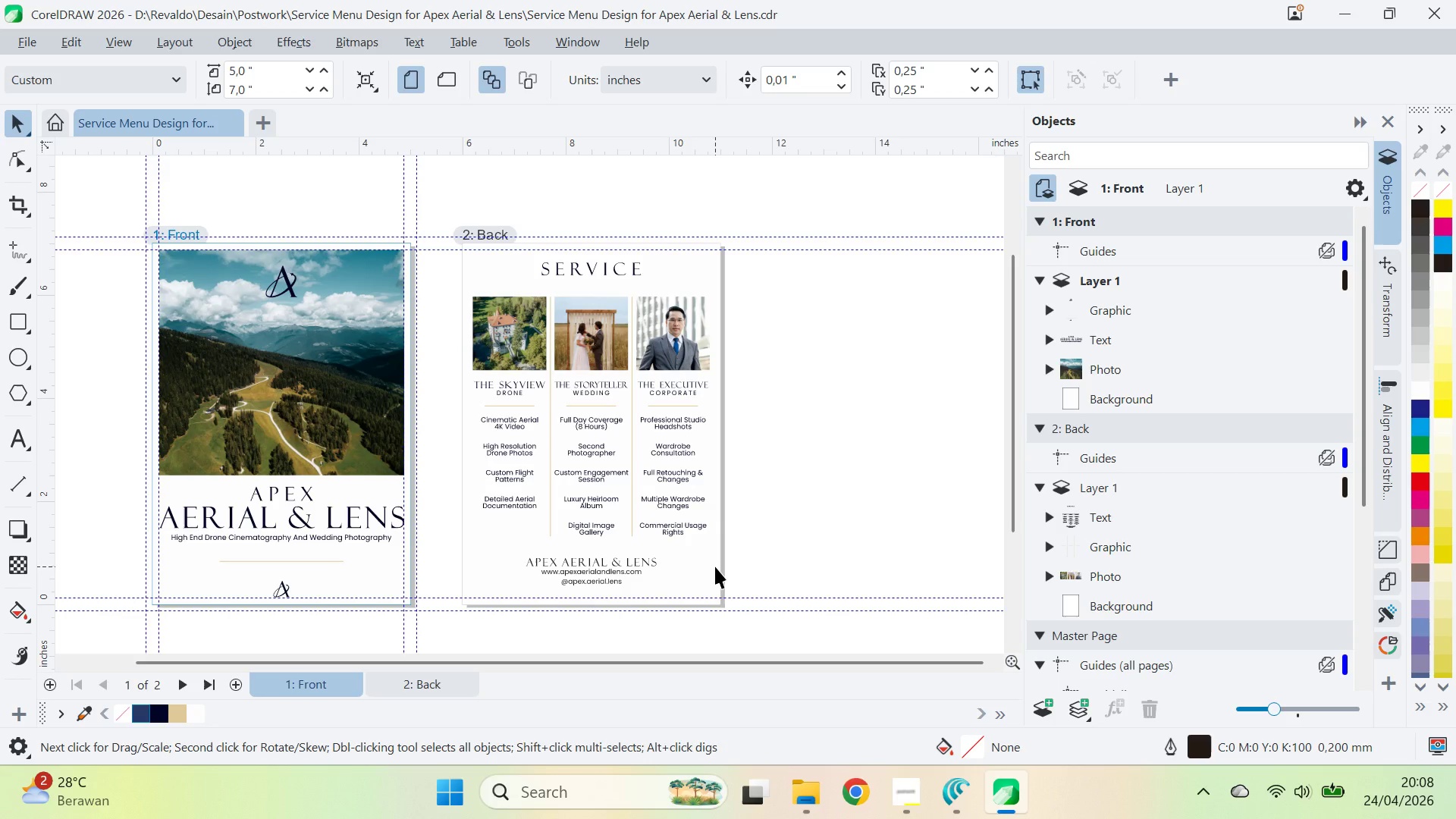 
wait(32.91)
 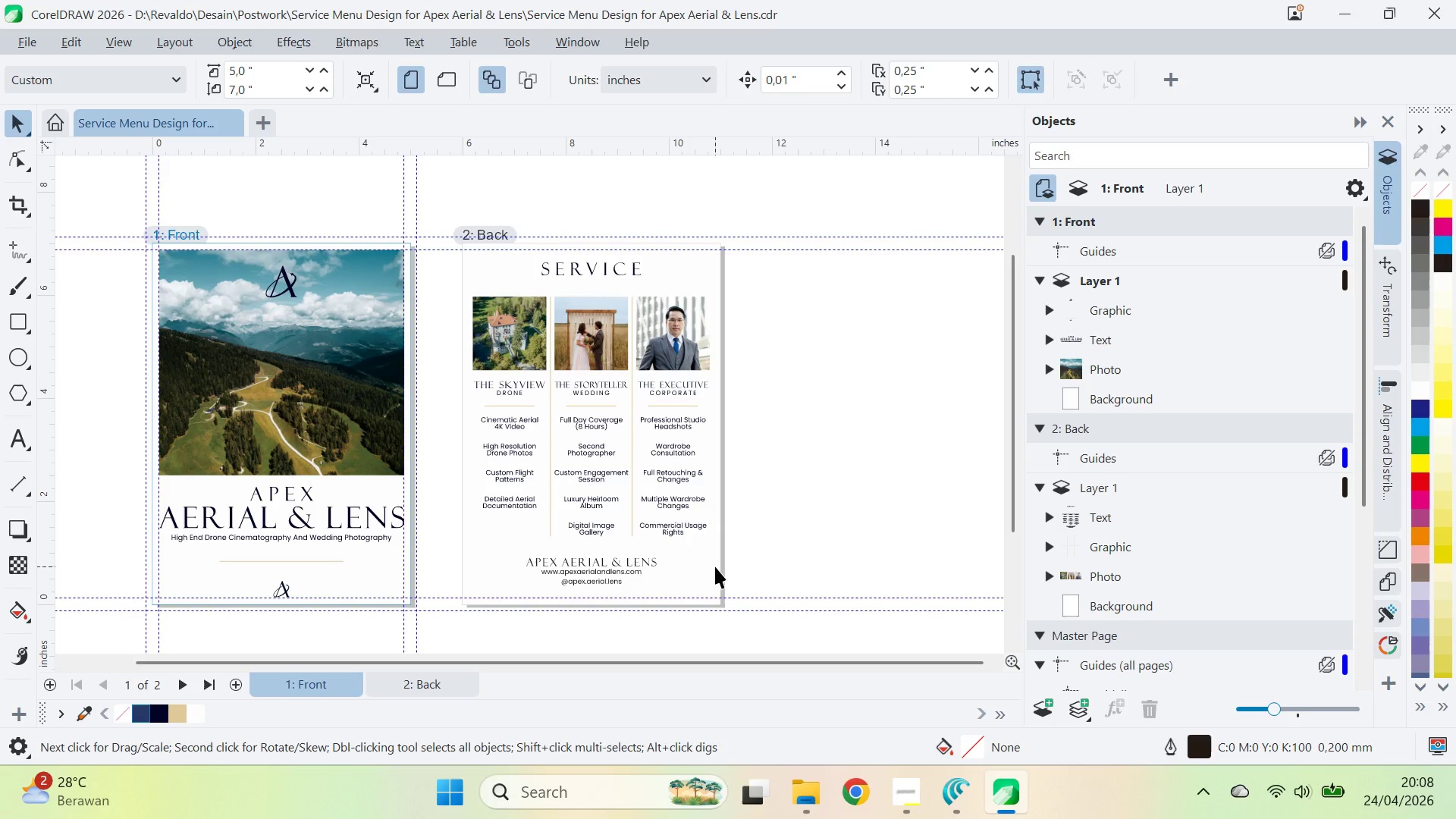 
left_click([795, 510])
 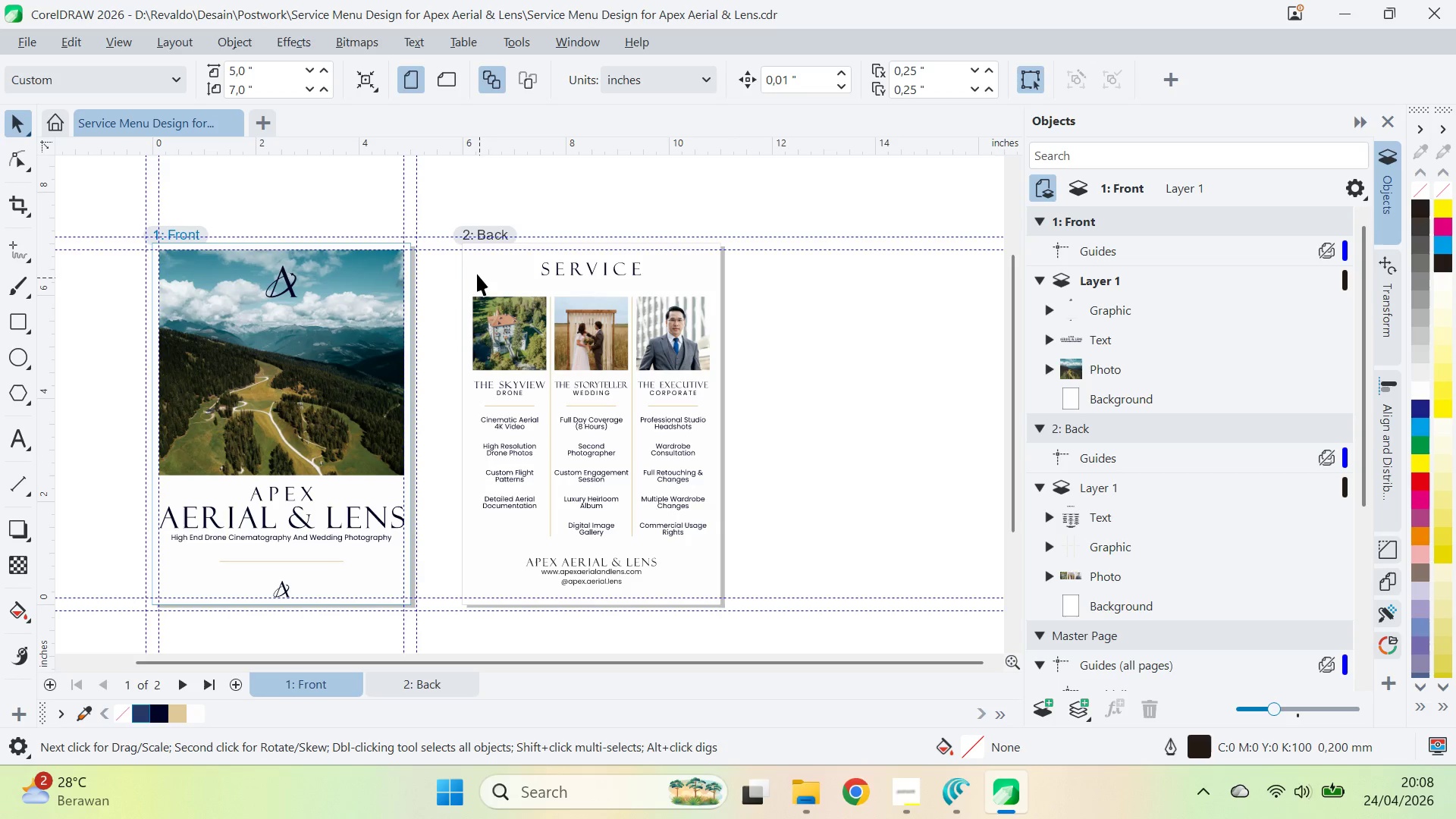 
left_click([467, 256])
 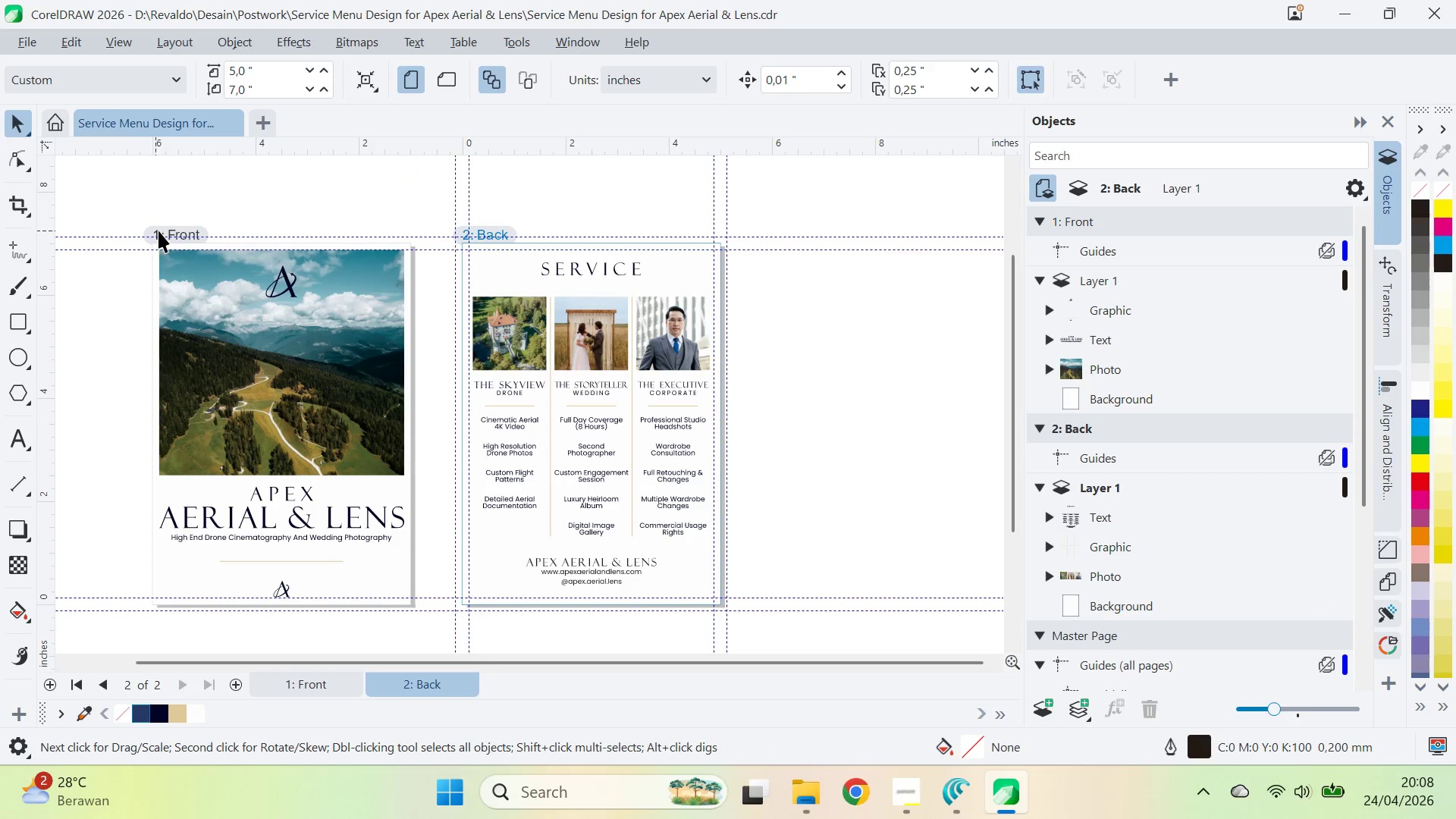 
key(Control+ControlLeft)
 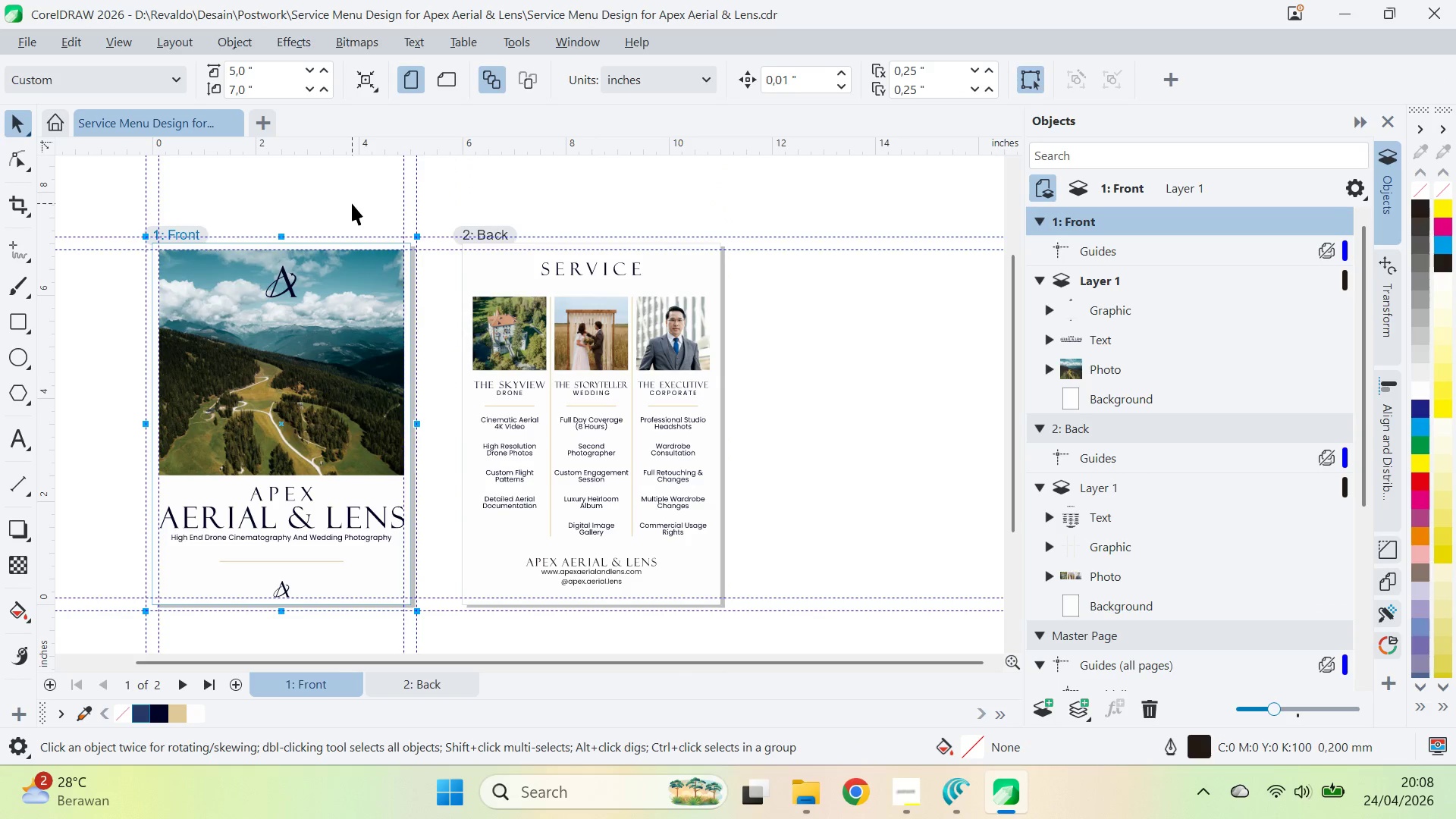 
key(Alt+AltLeft)
 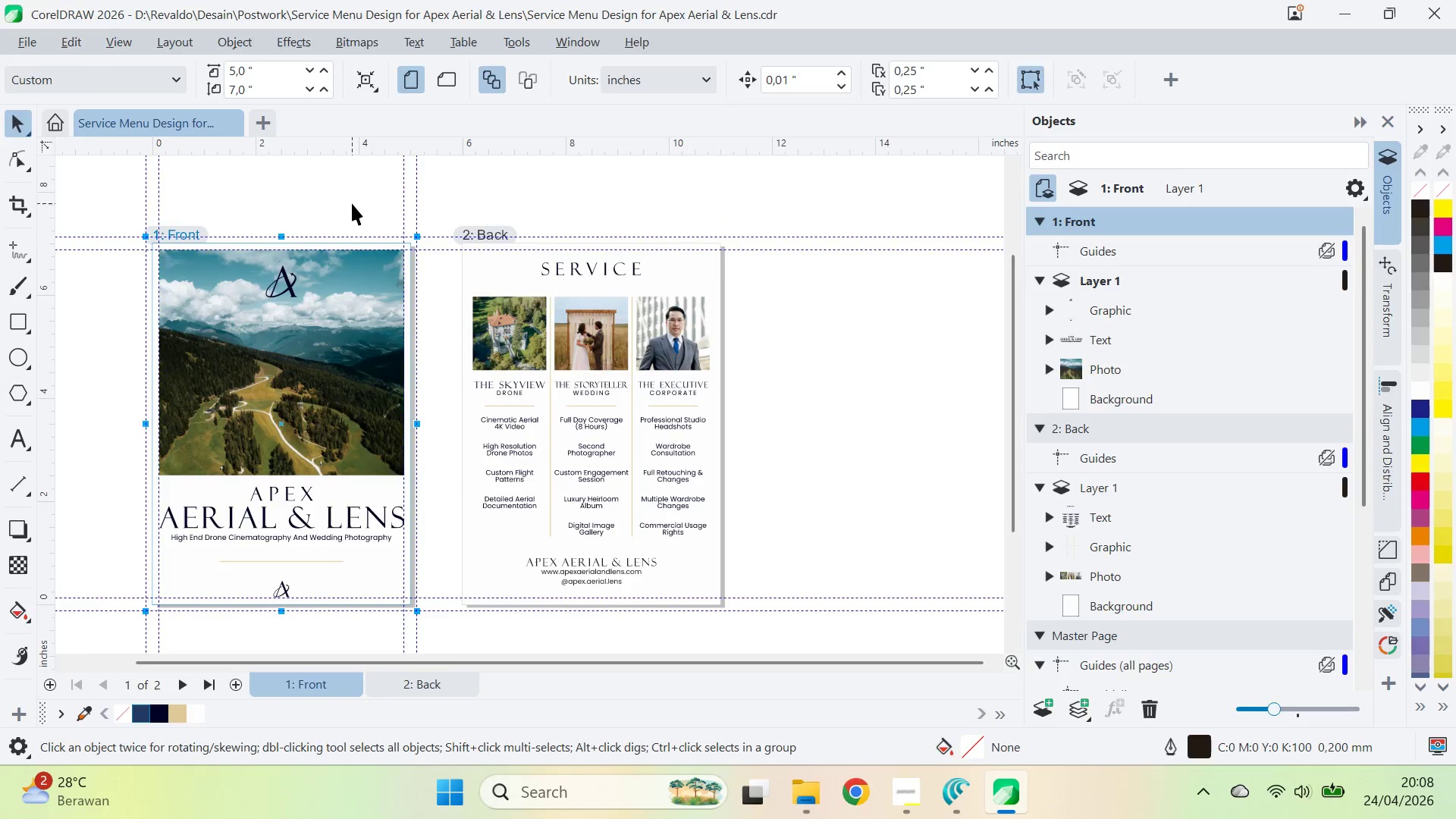 
key(Alt+Tab)